 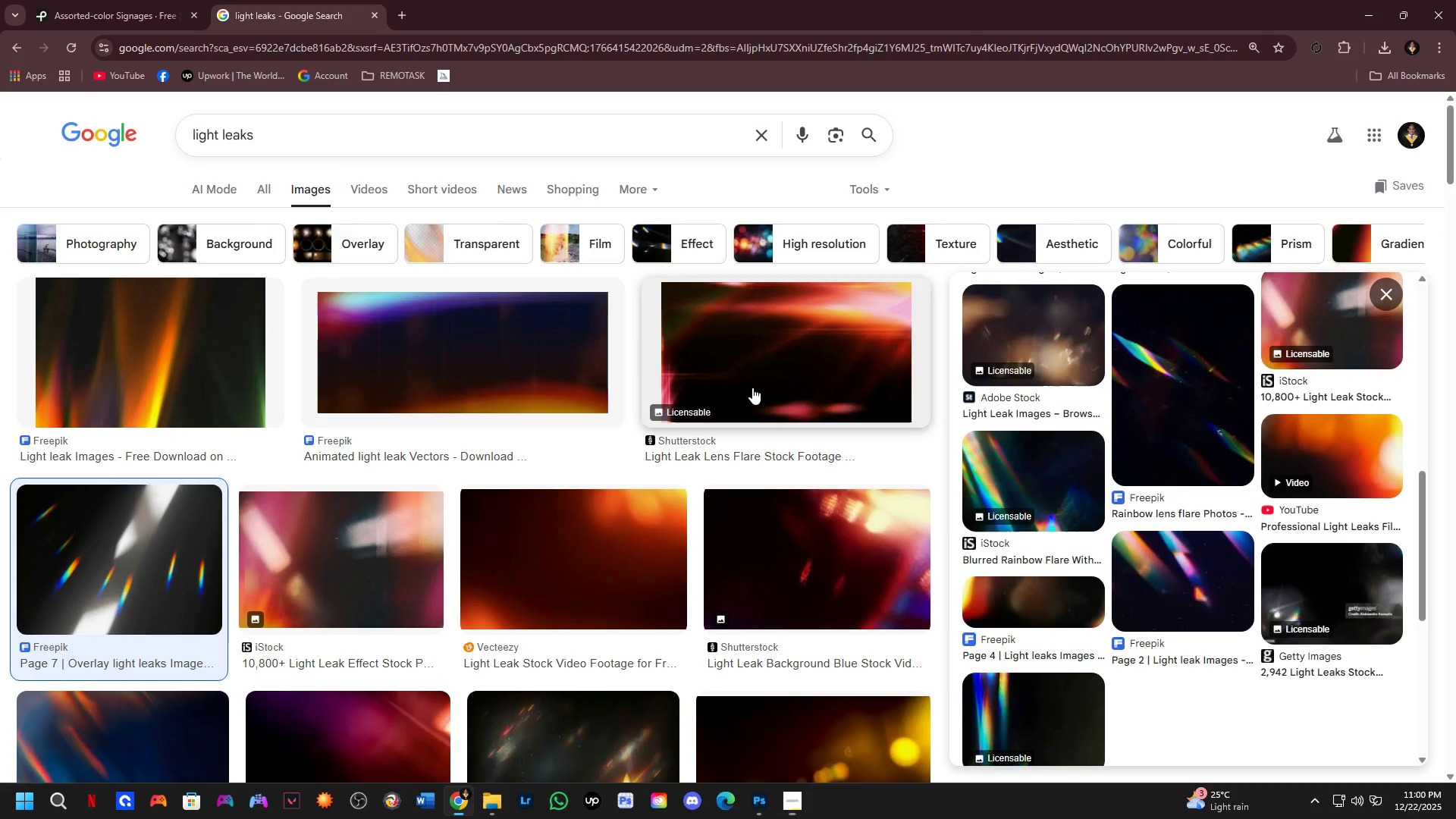 
left_click([363, 133])
 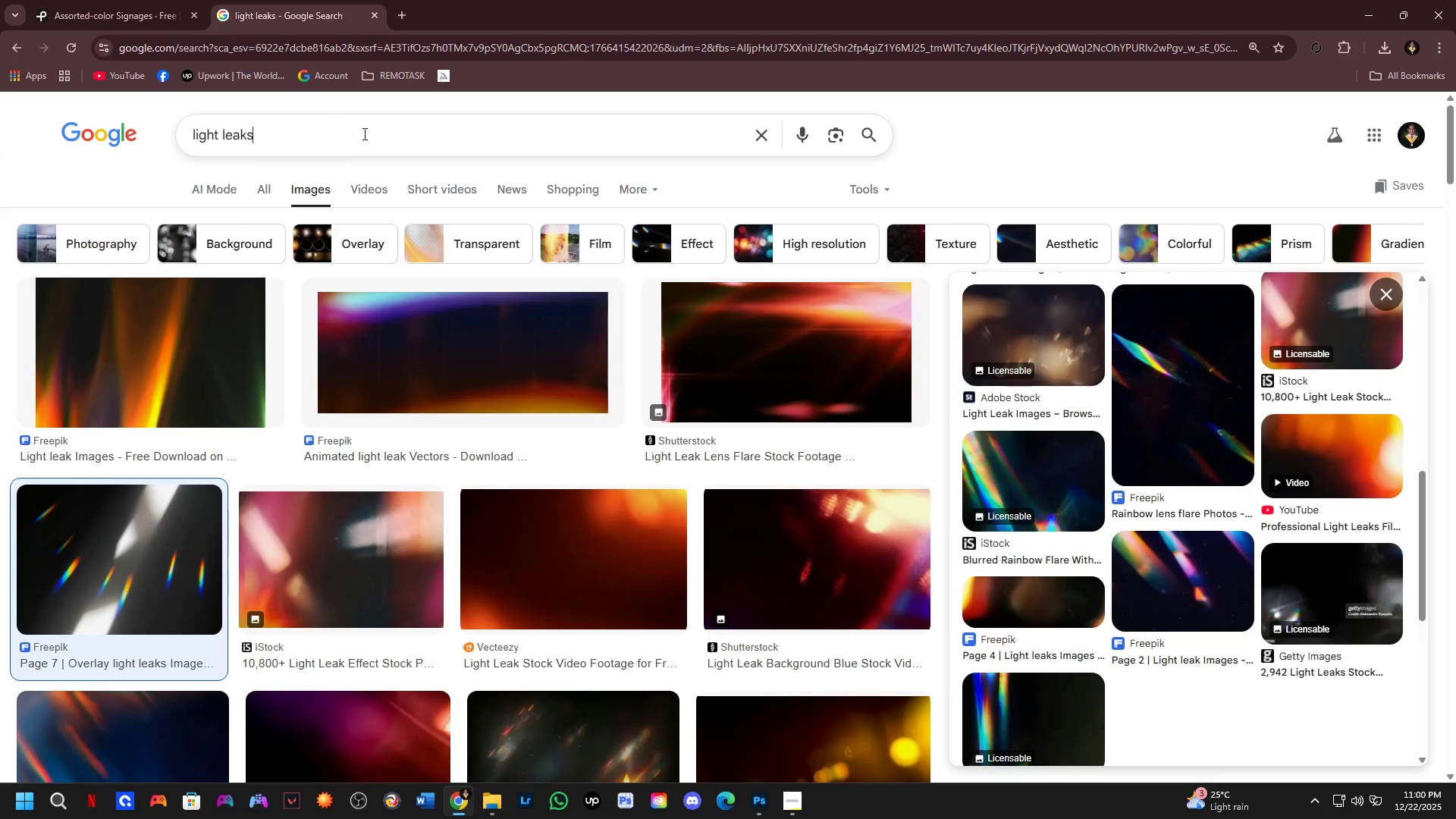 
key(Control+ControlLeft)
 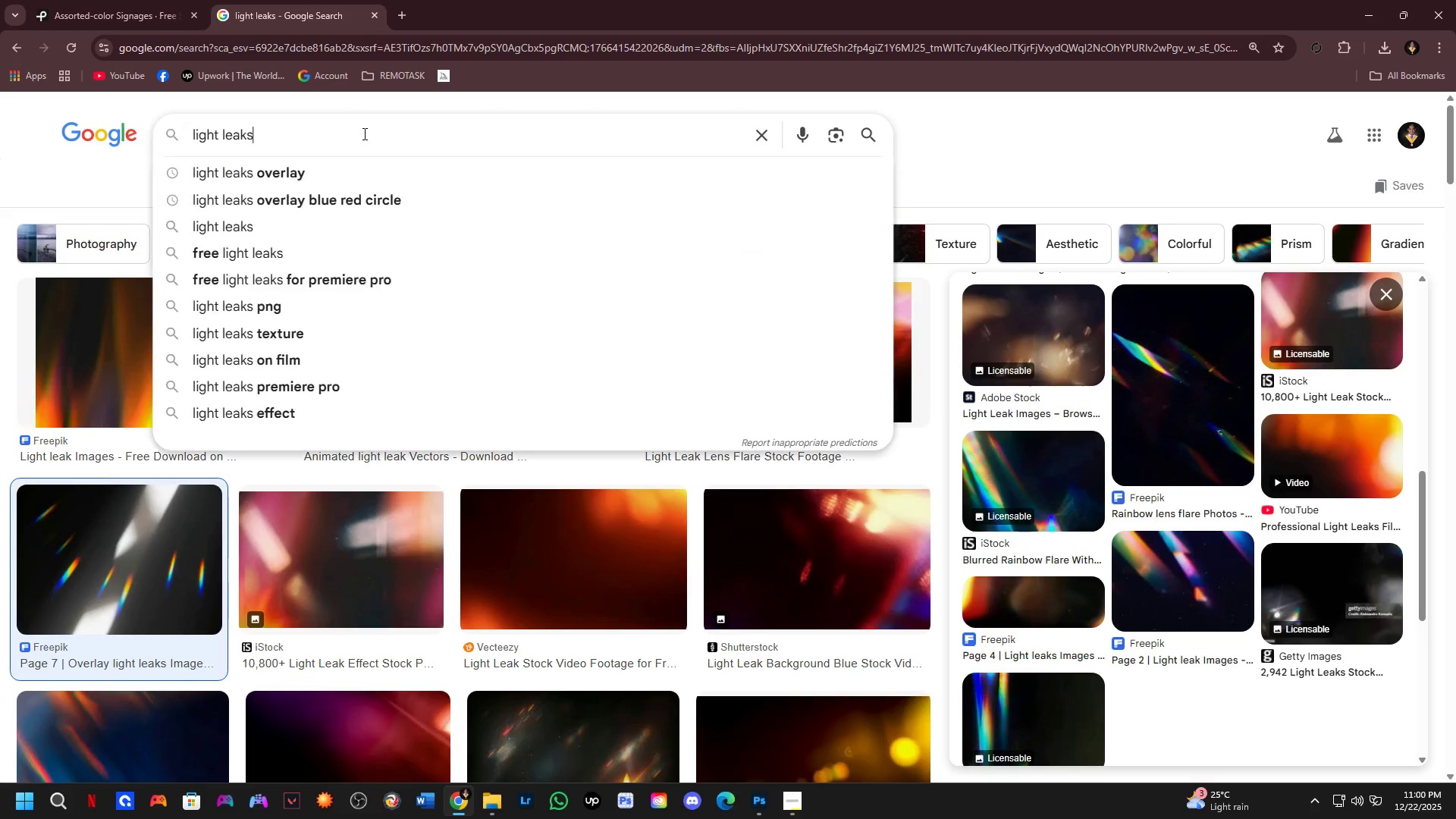 
key(Control+A)
 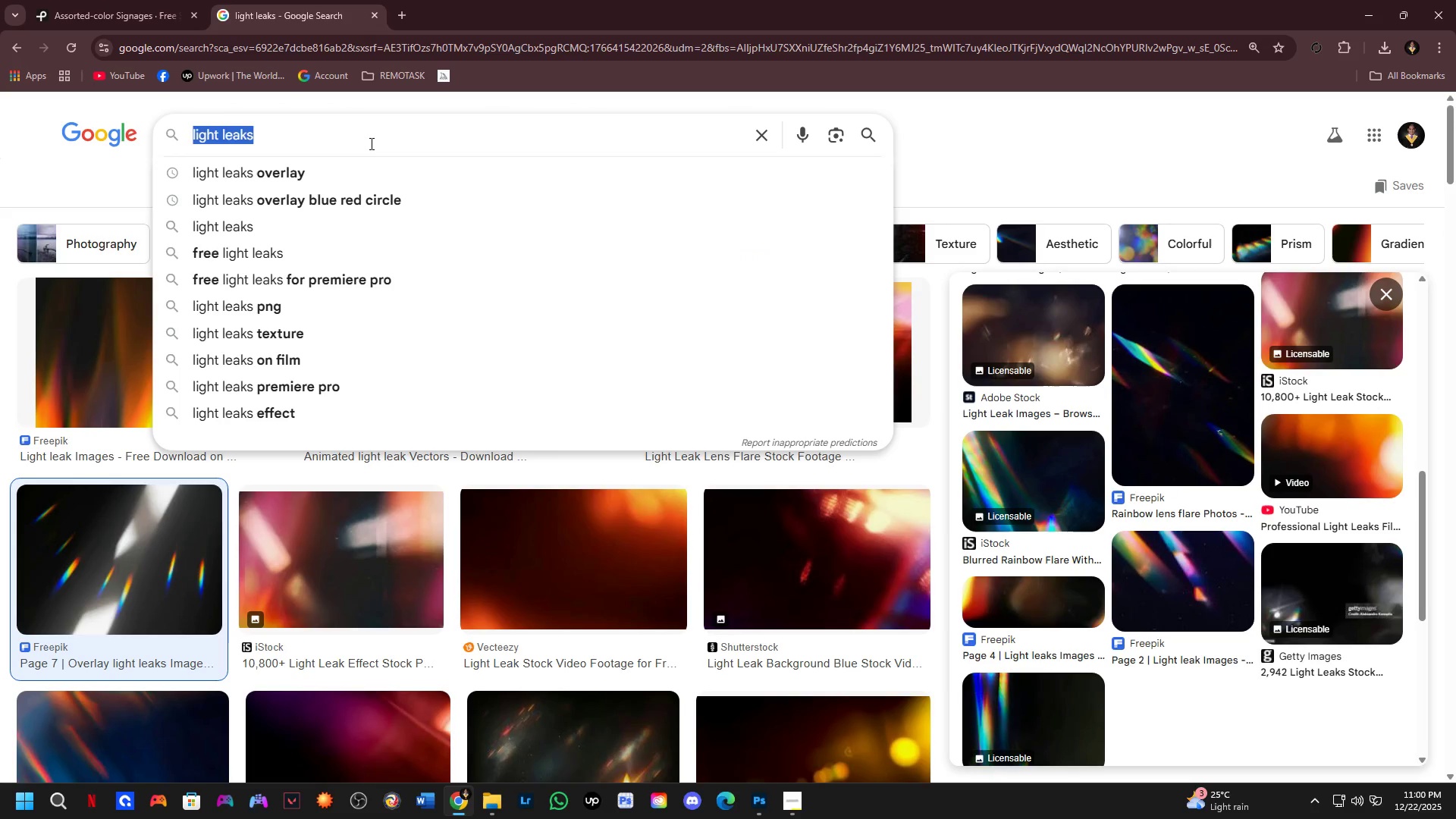 
type(Glitch over)
 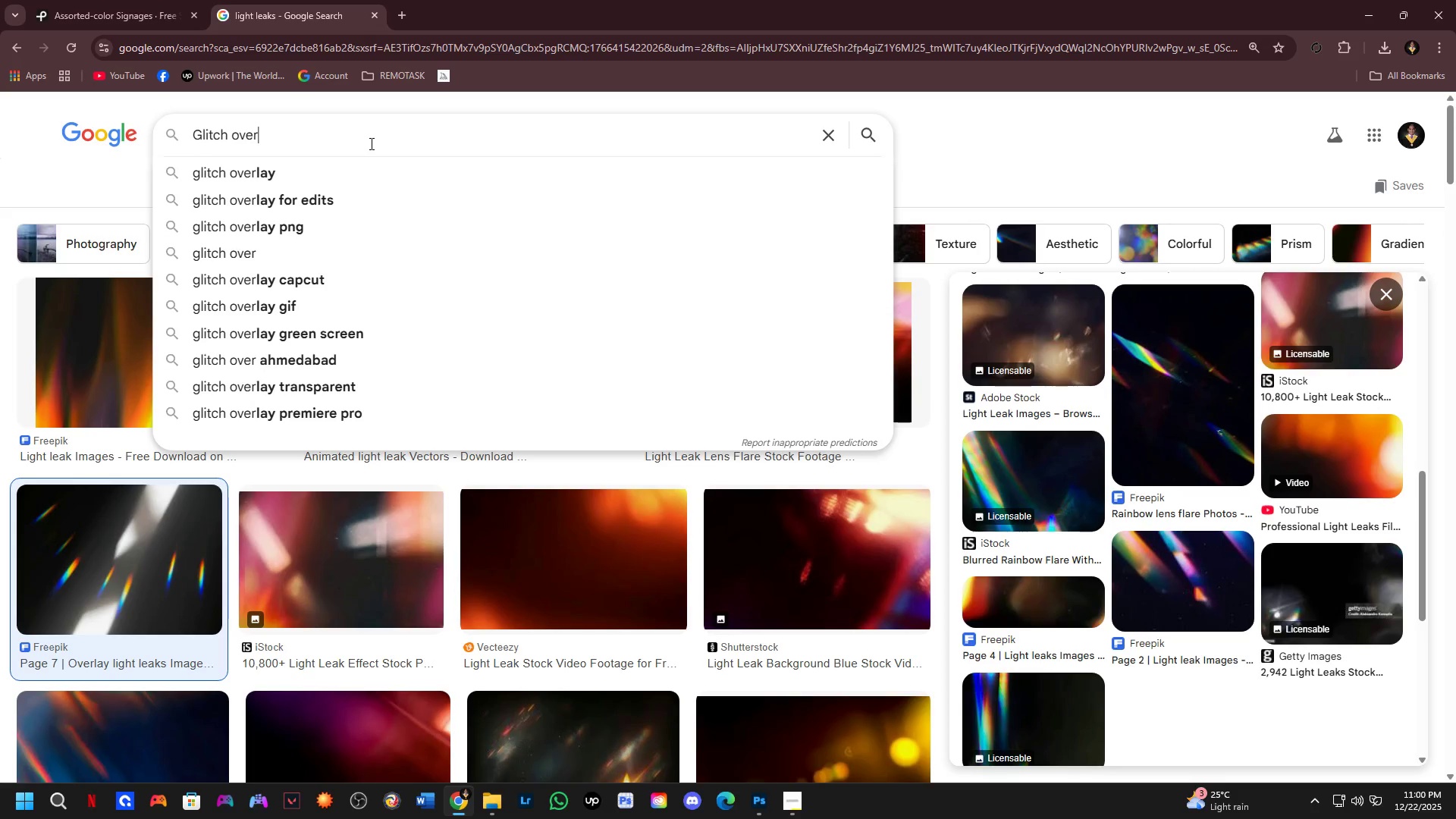 
key(ArrowDown)
 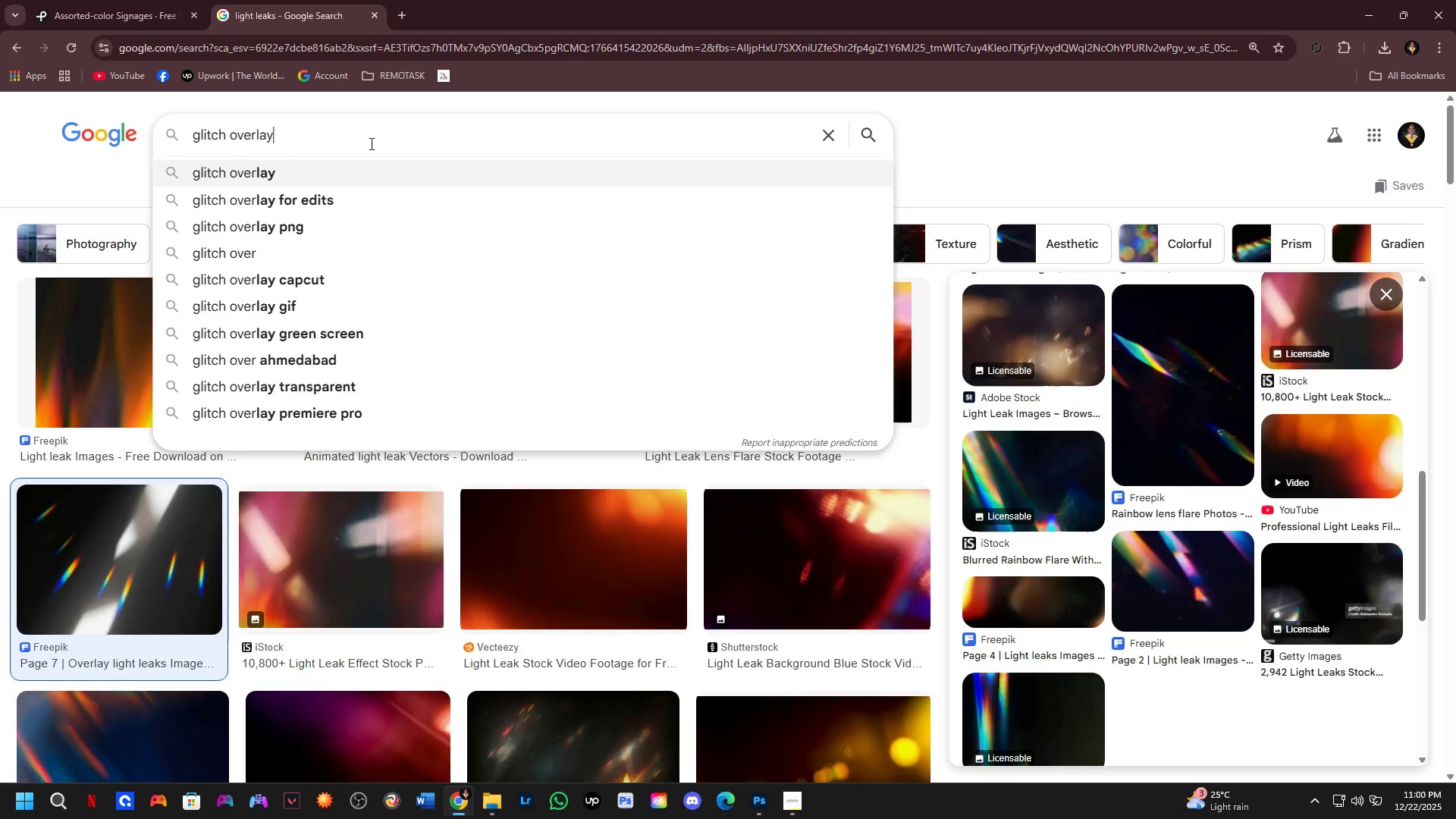 
key(Enter)
 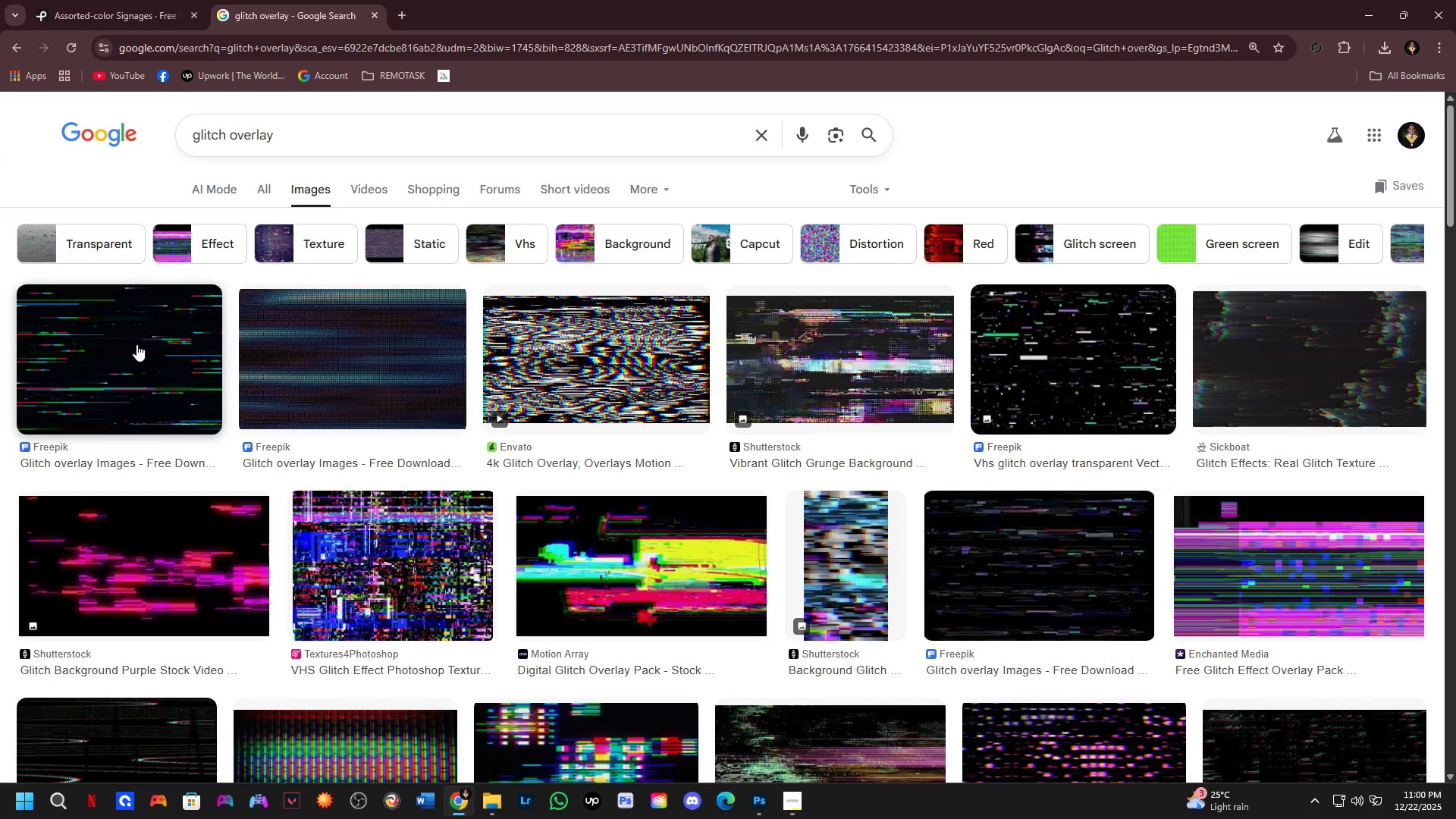 
left_click([136, 344])
 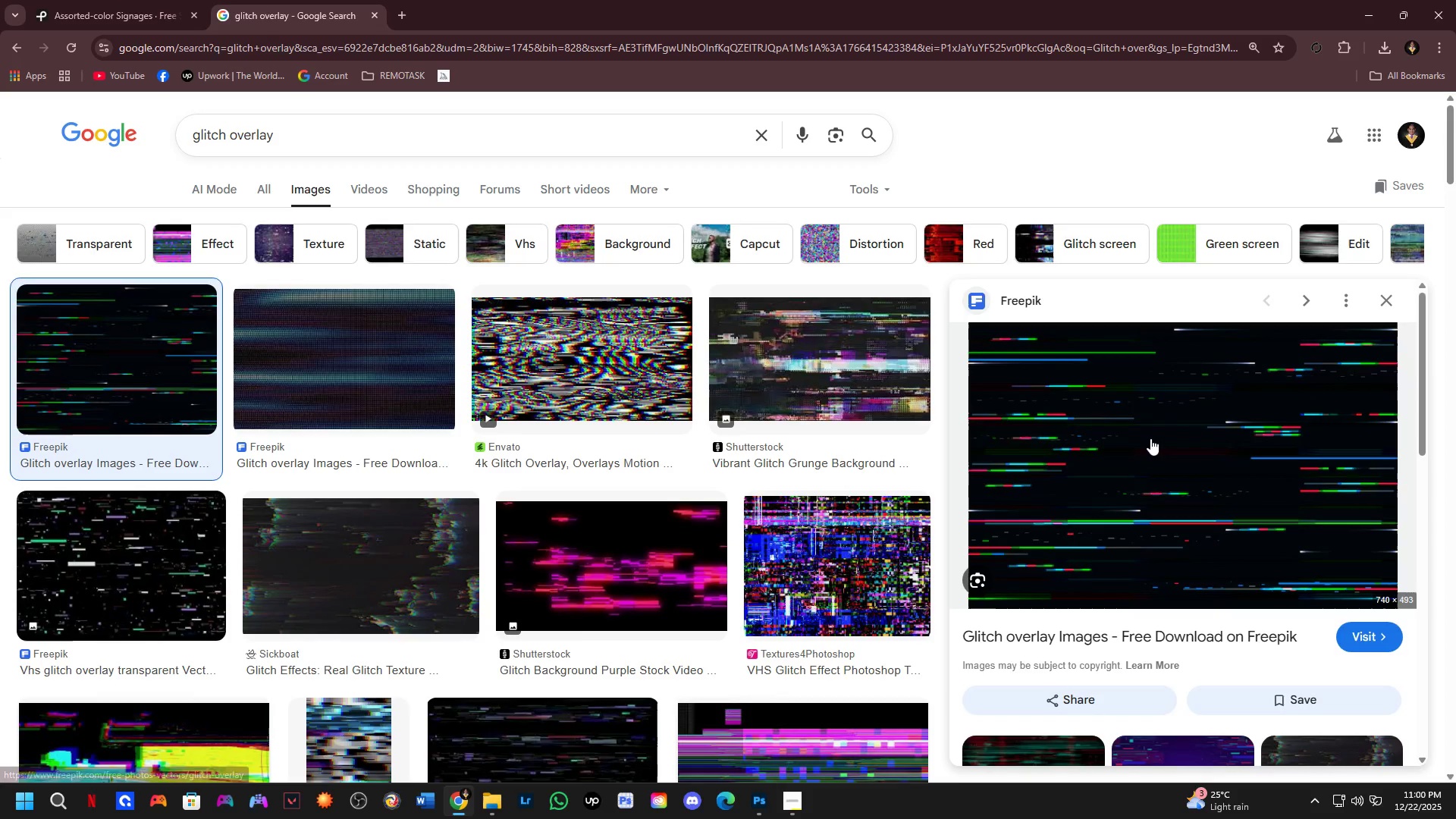 
right_click([1150, 438])
 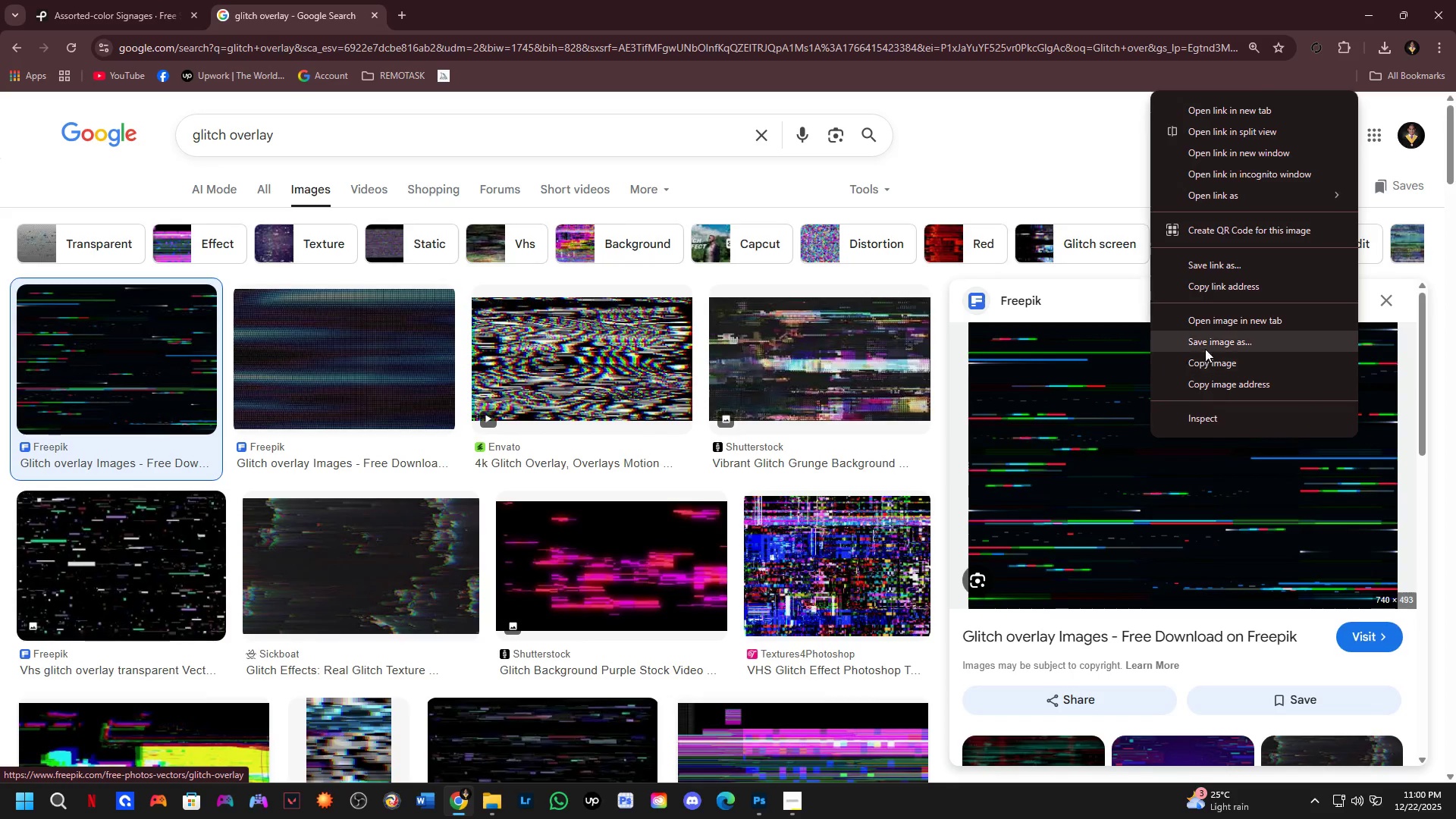 
left_click_drag(start_coordinate=[1205, 349], to_coordinate=[1210, 359])
 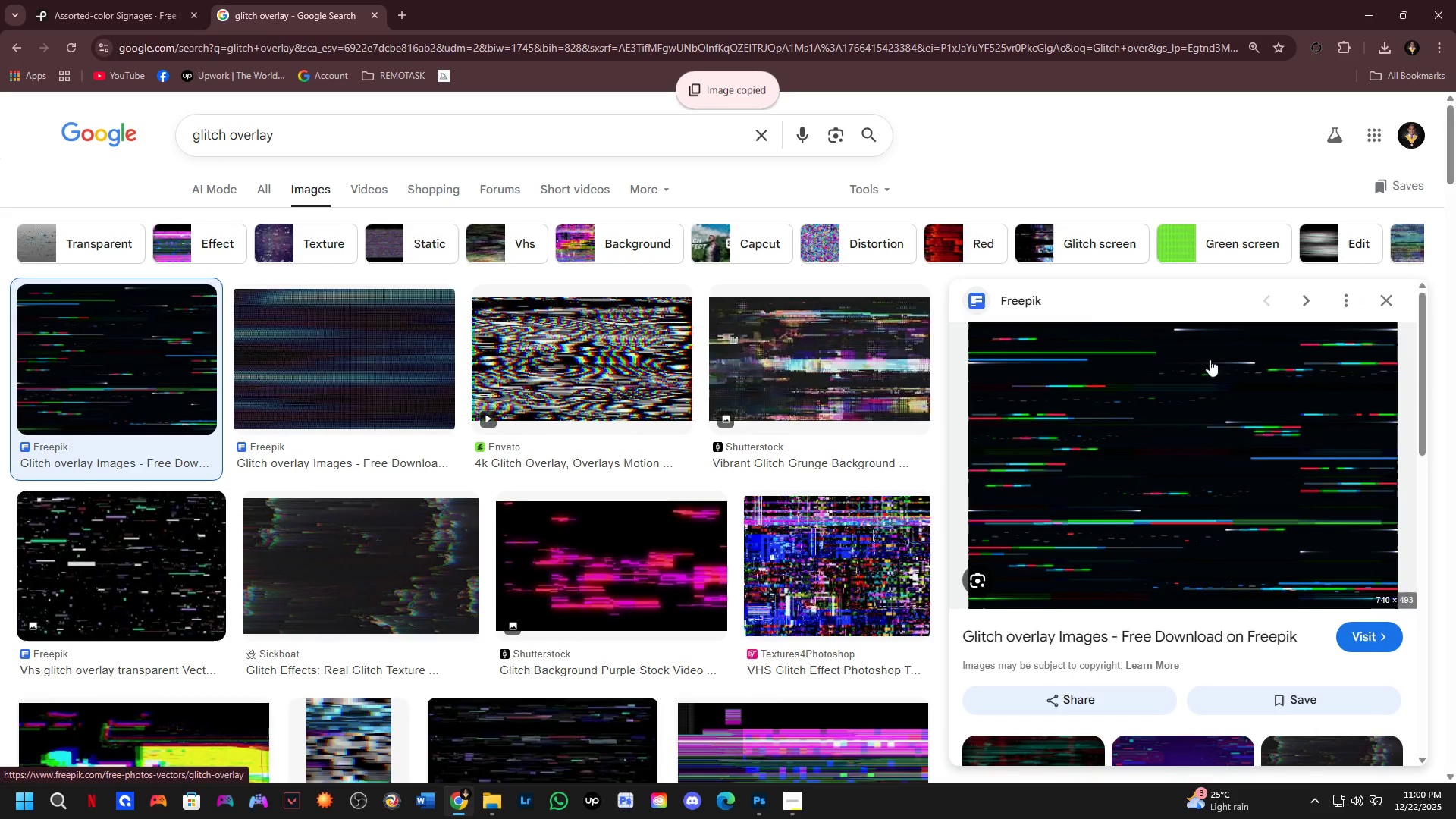 
key(Alt+AltLeft)
 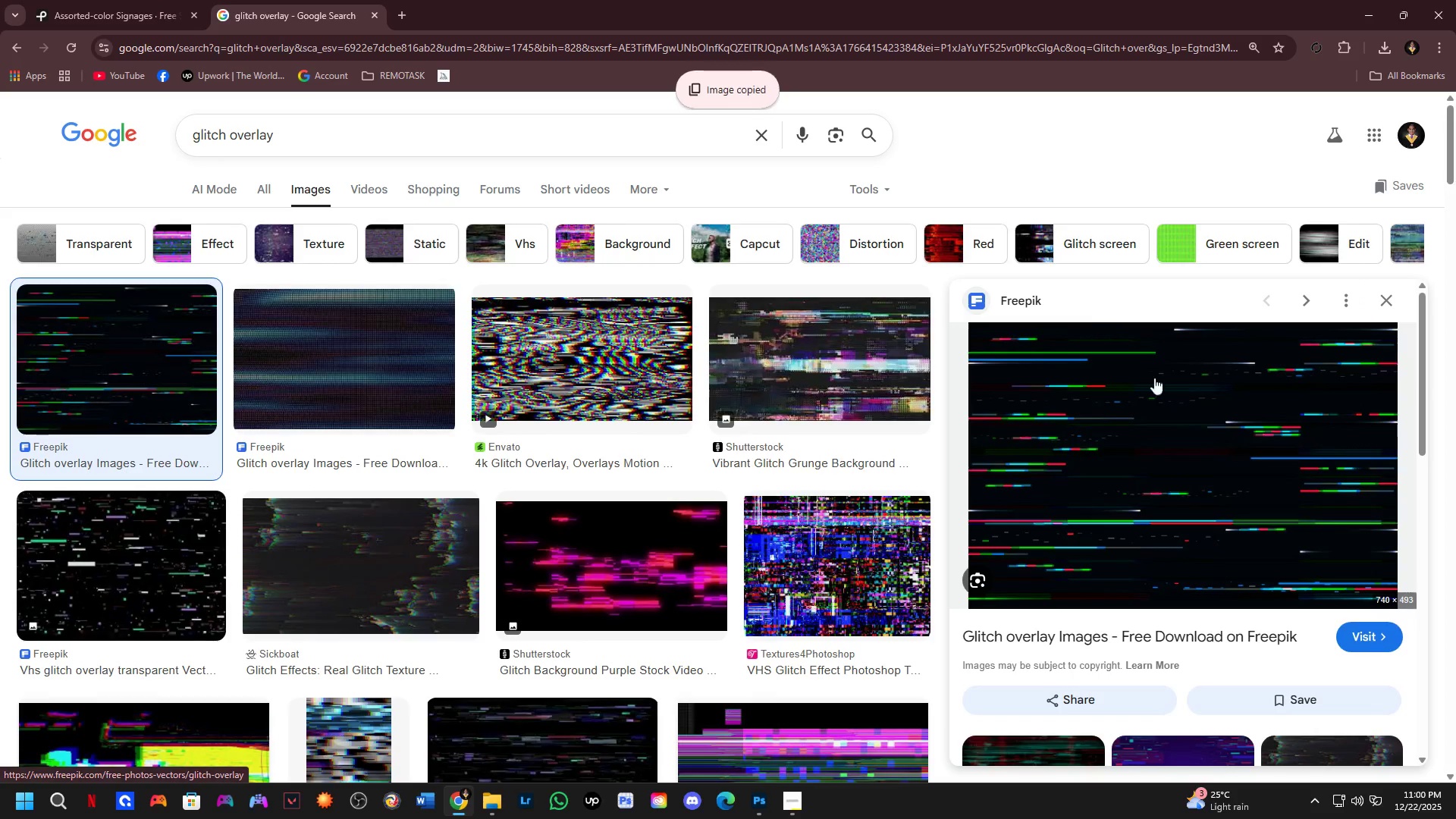 
key(Alt+Tab)